 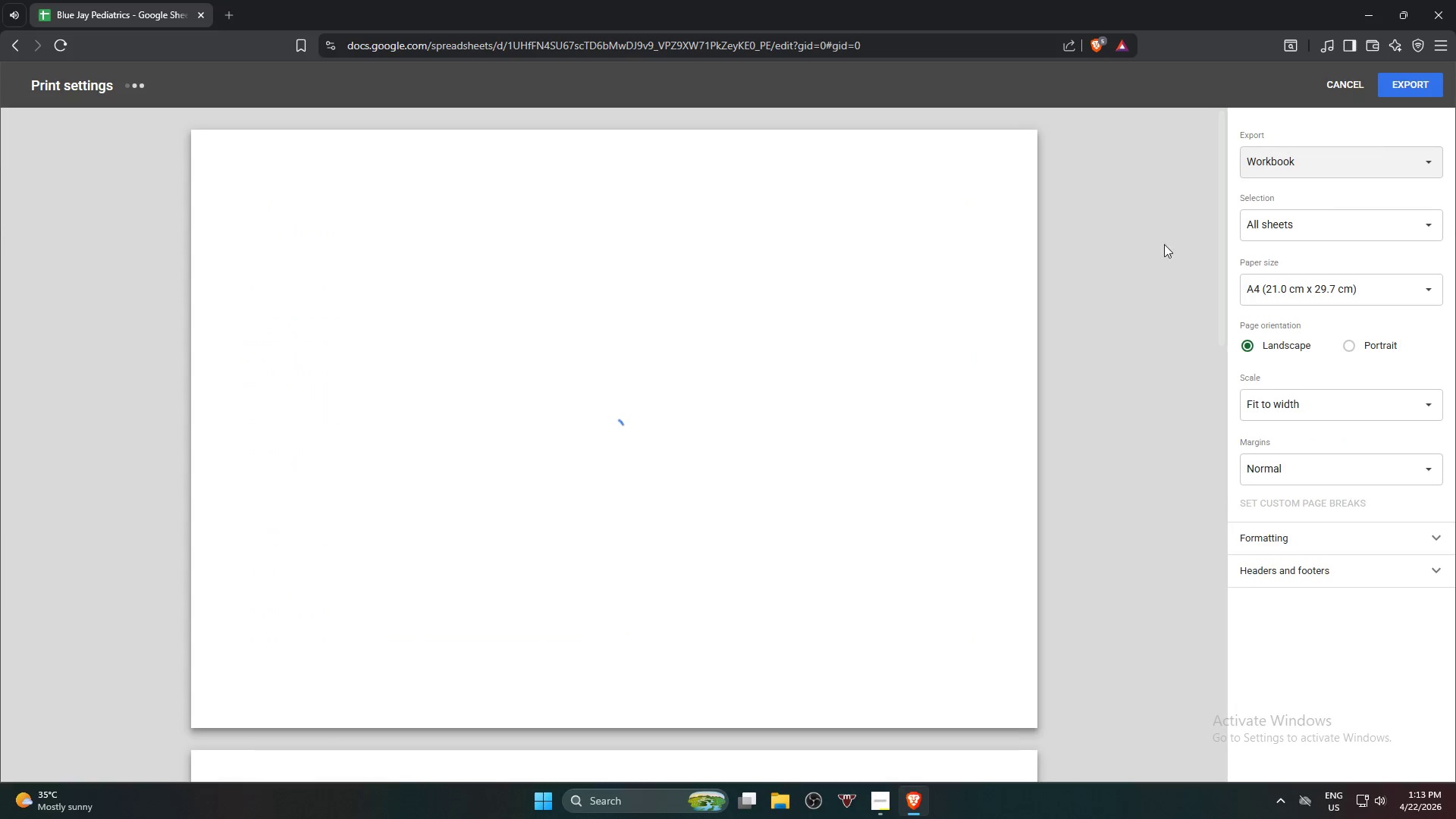 
scroll: coordinate [988, 443], scroll_direction: down, amount: 93.0
 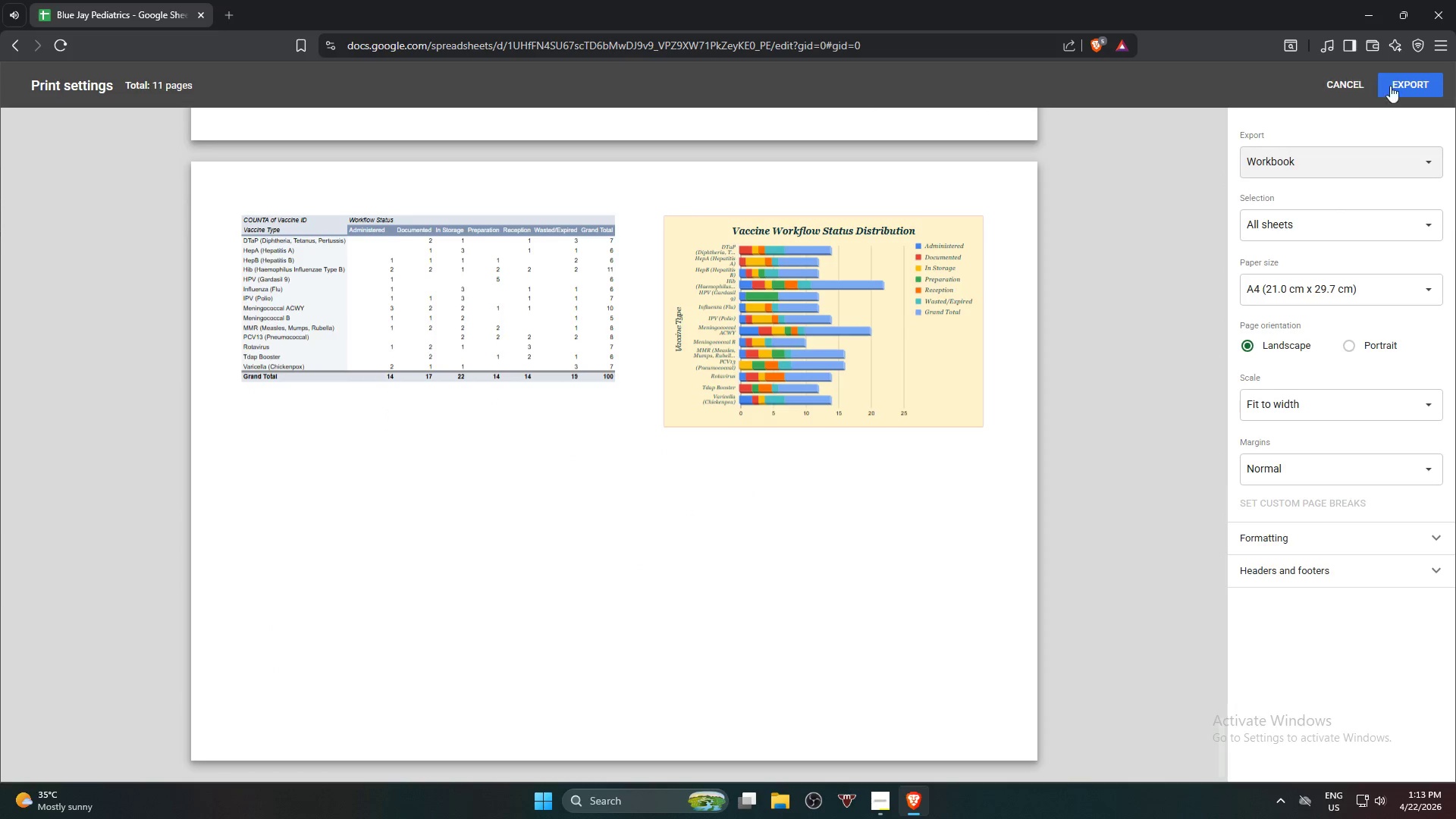 
left_click([1404, 86])
 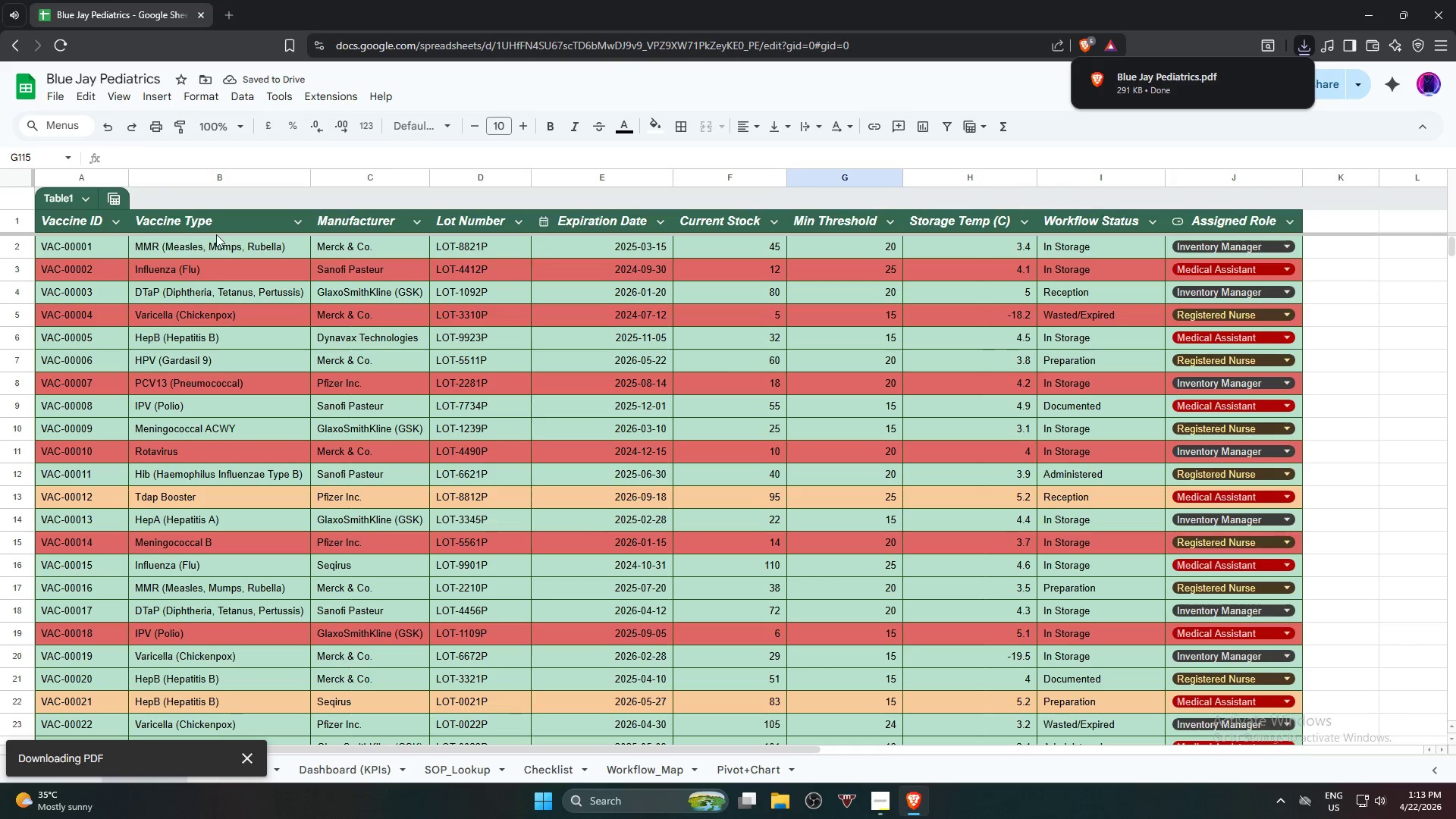 
left_click([55, 99])
 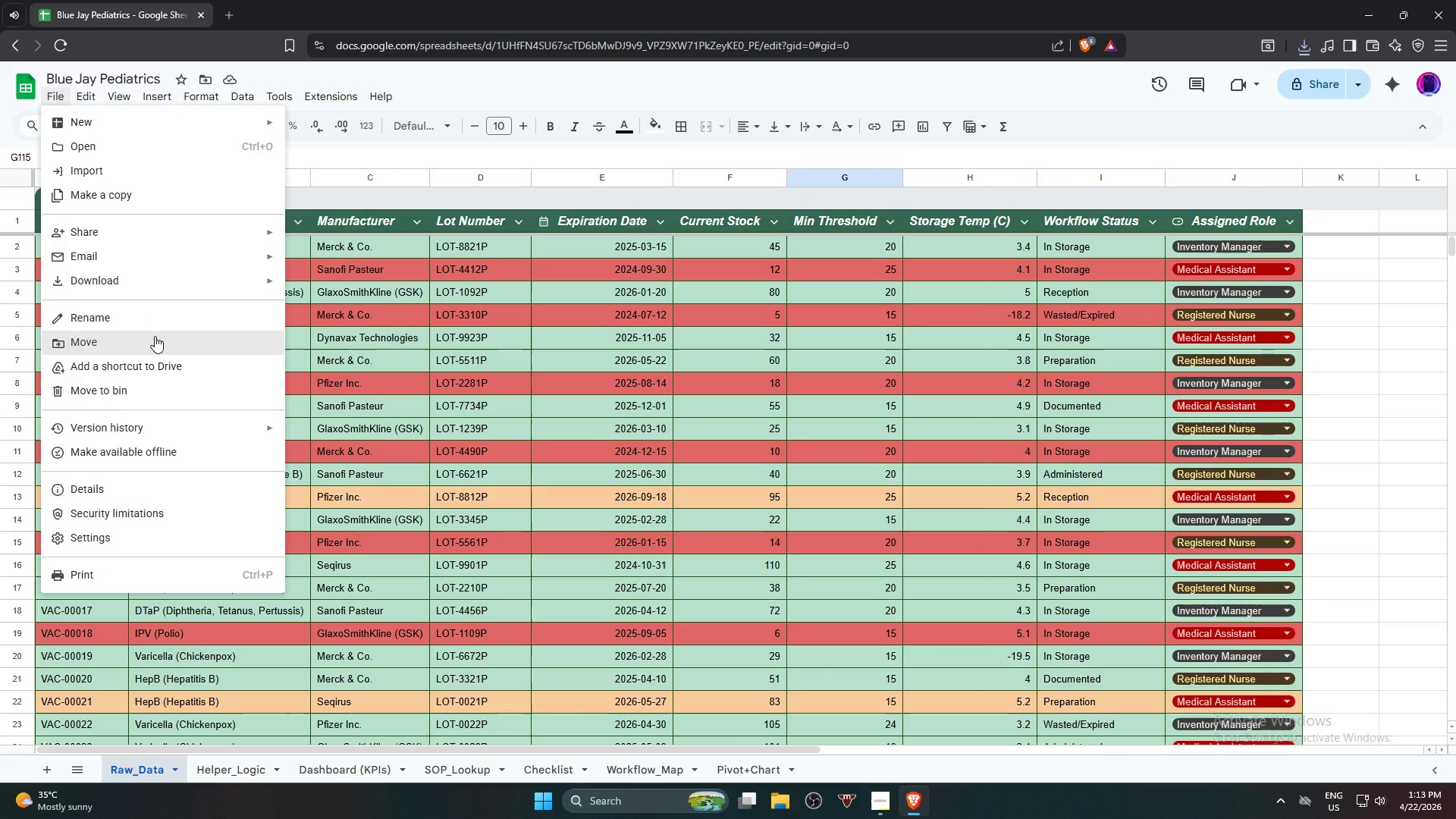 
mouse_move([165, 277])
 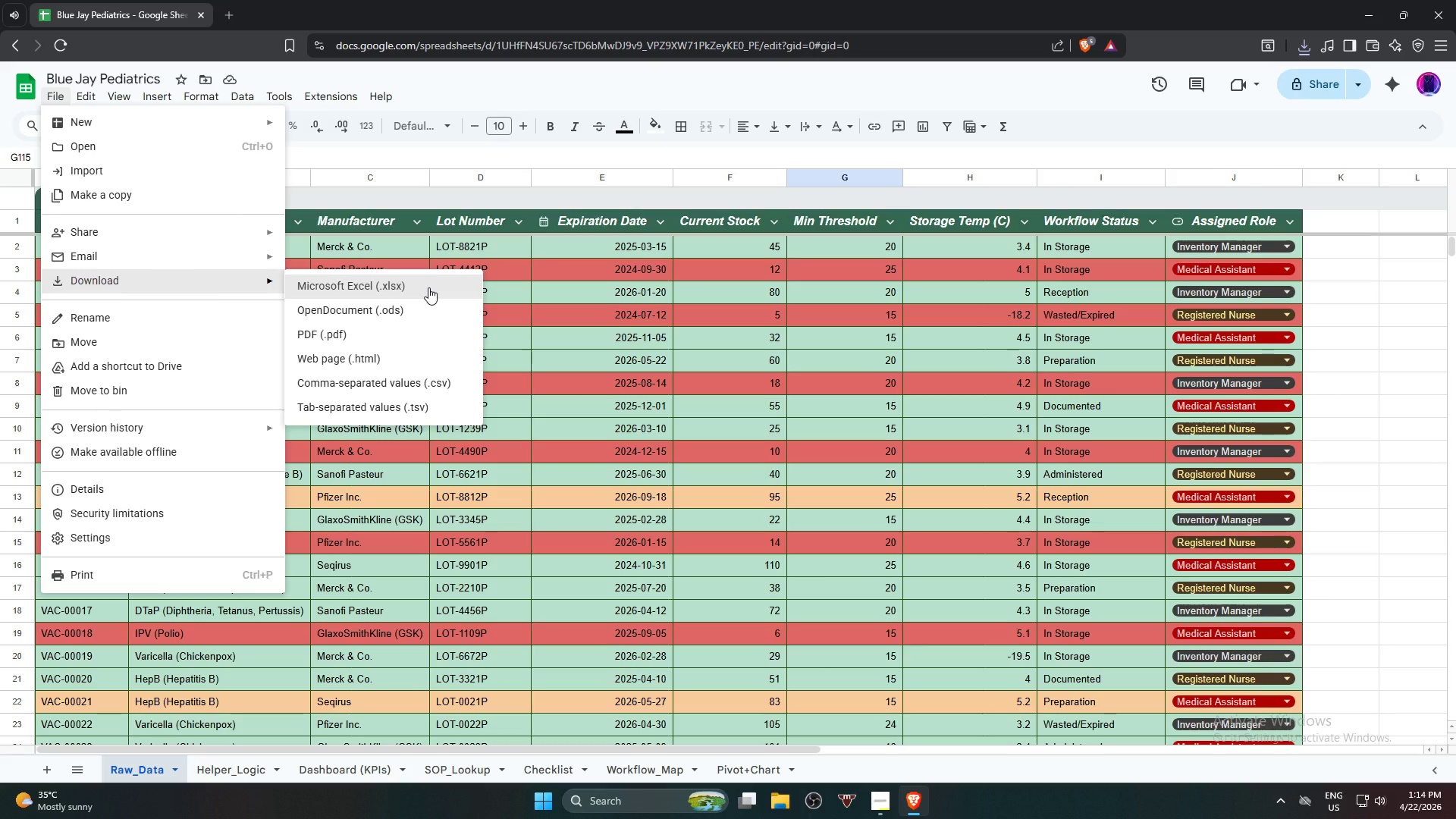 
wait(12.08)
 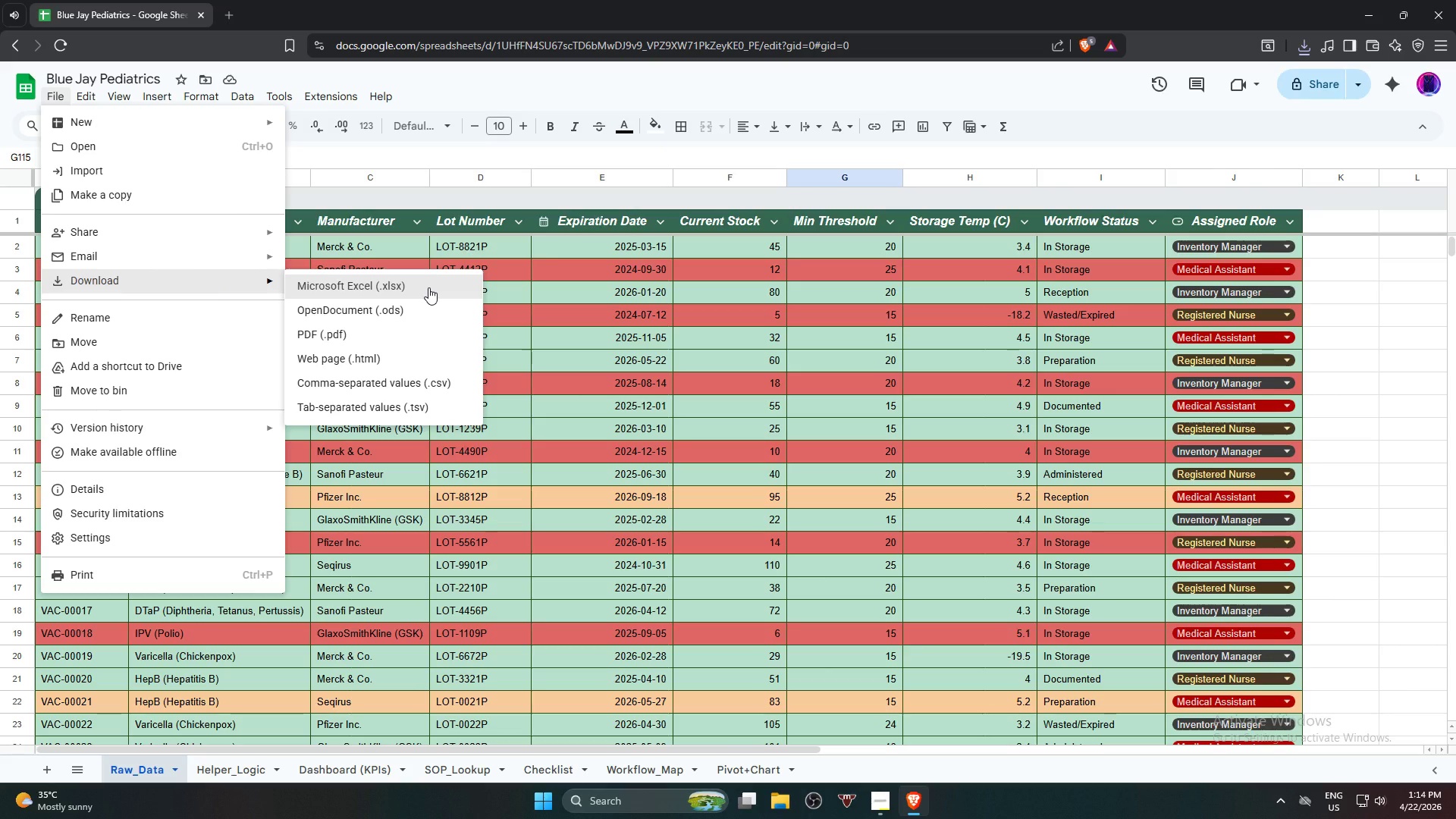 
left_click([428, 287])
 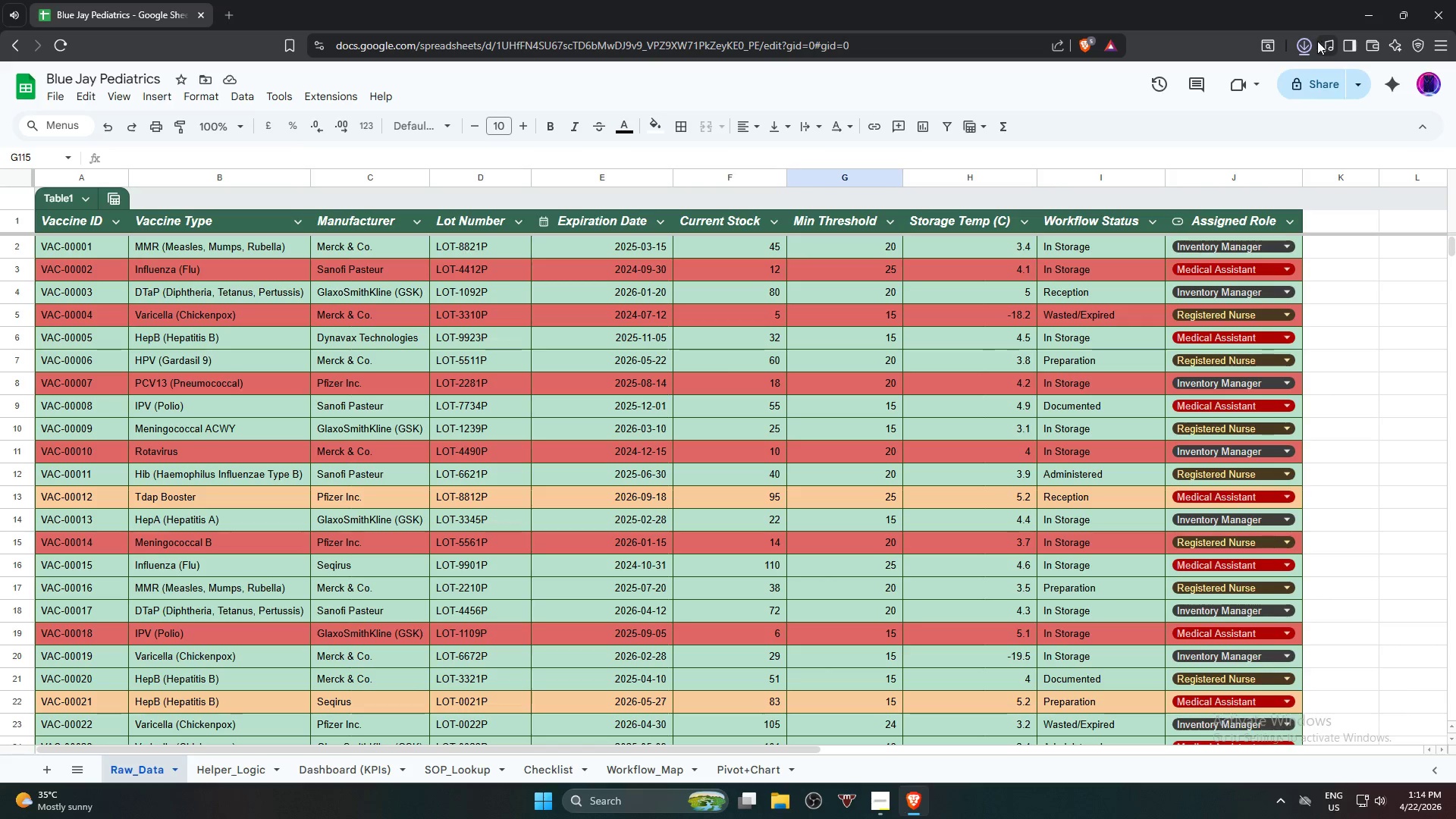 
left_click([1309, 41])
 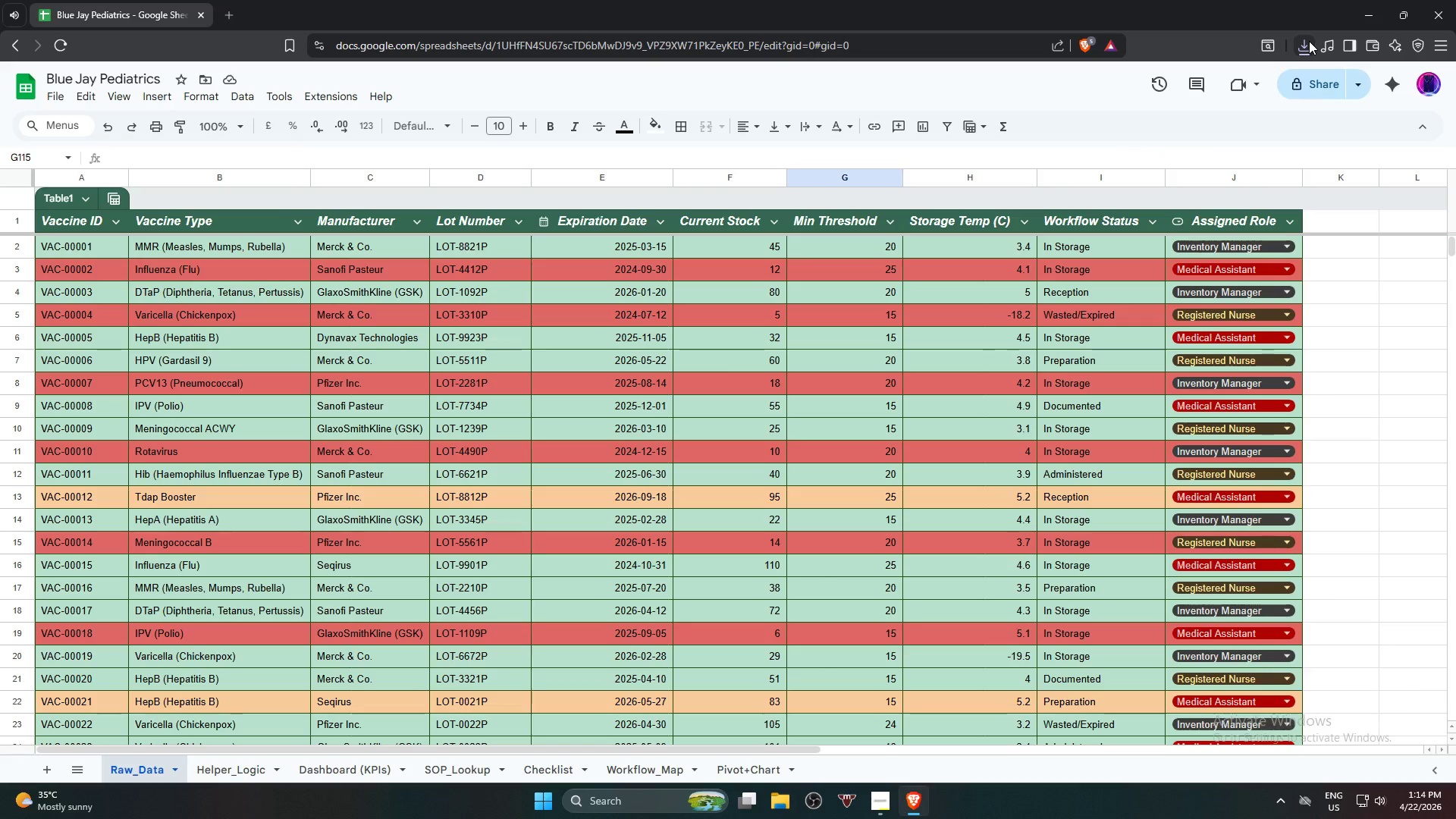 
left_click([1309, 41])
 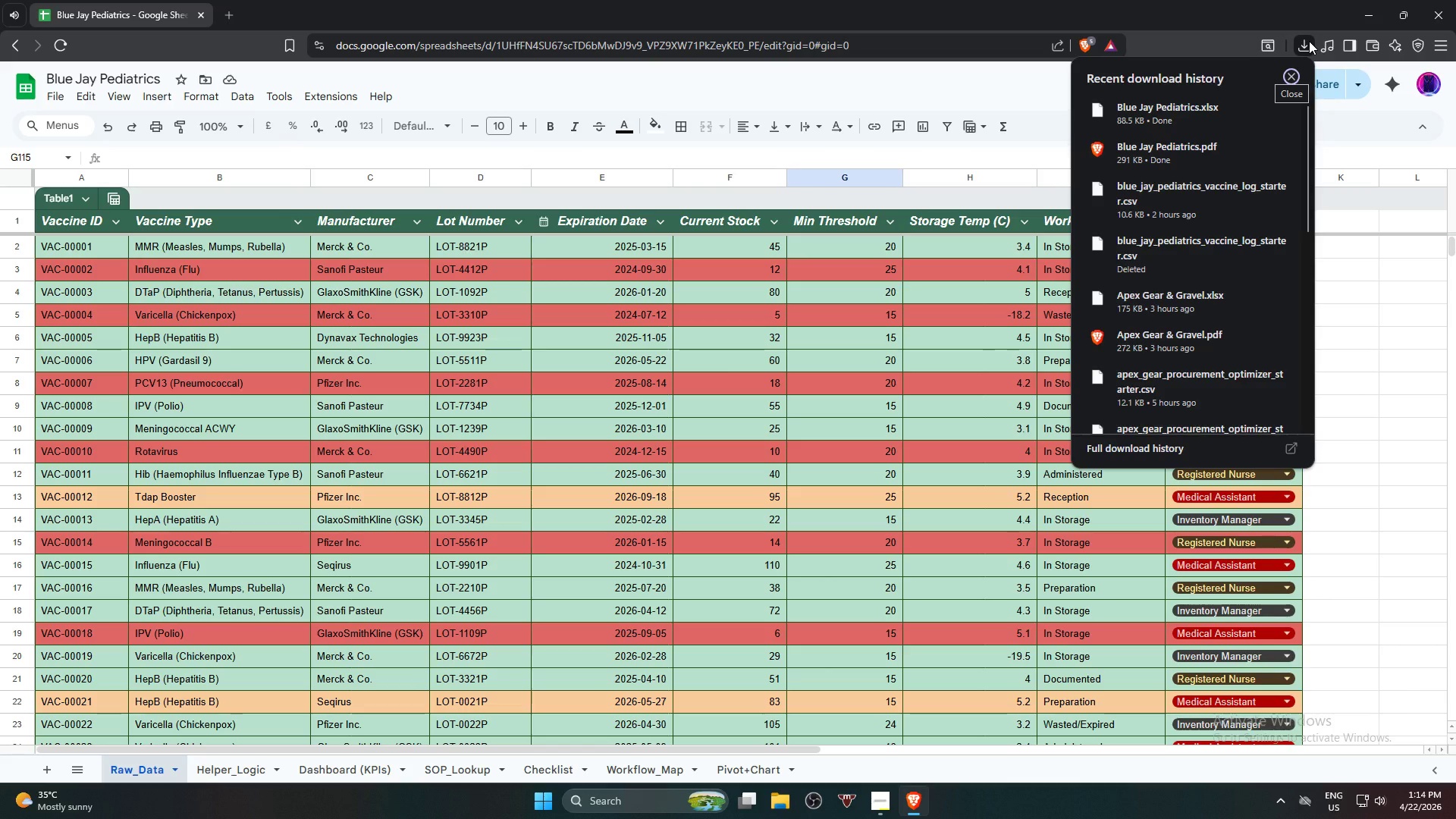 
left_click([1309, 41])
 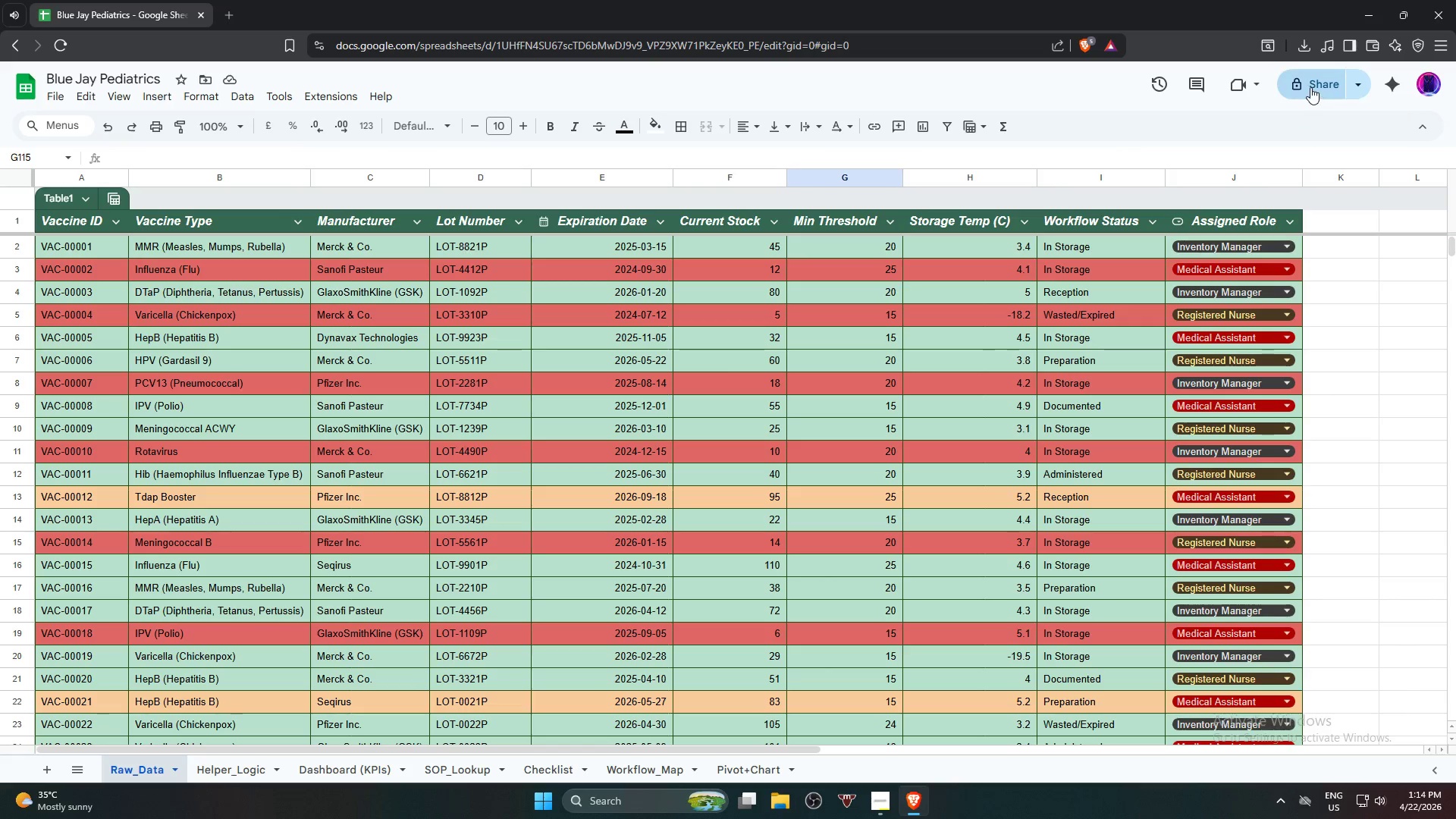 
left_click([1310, 87])
 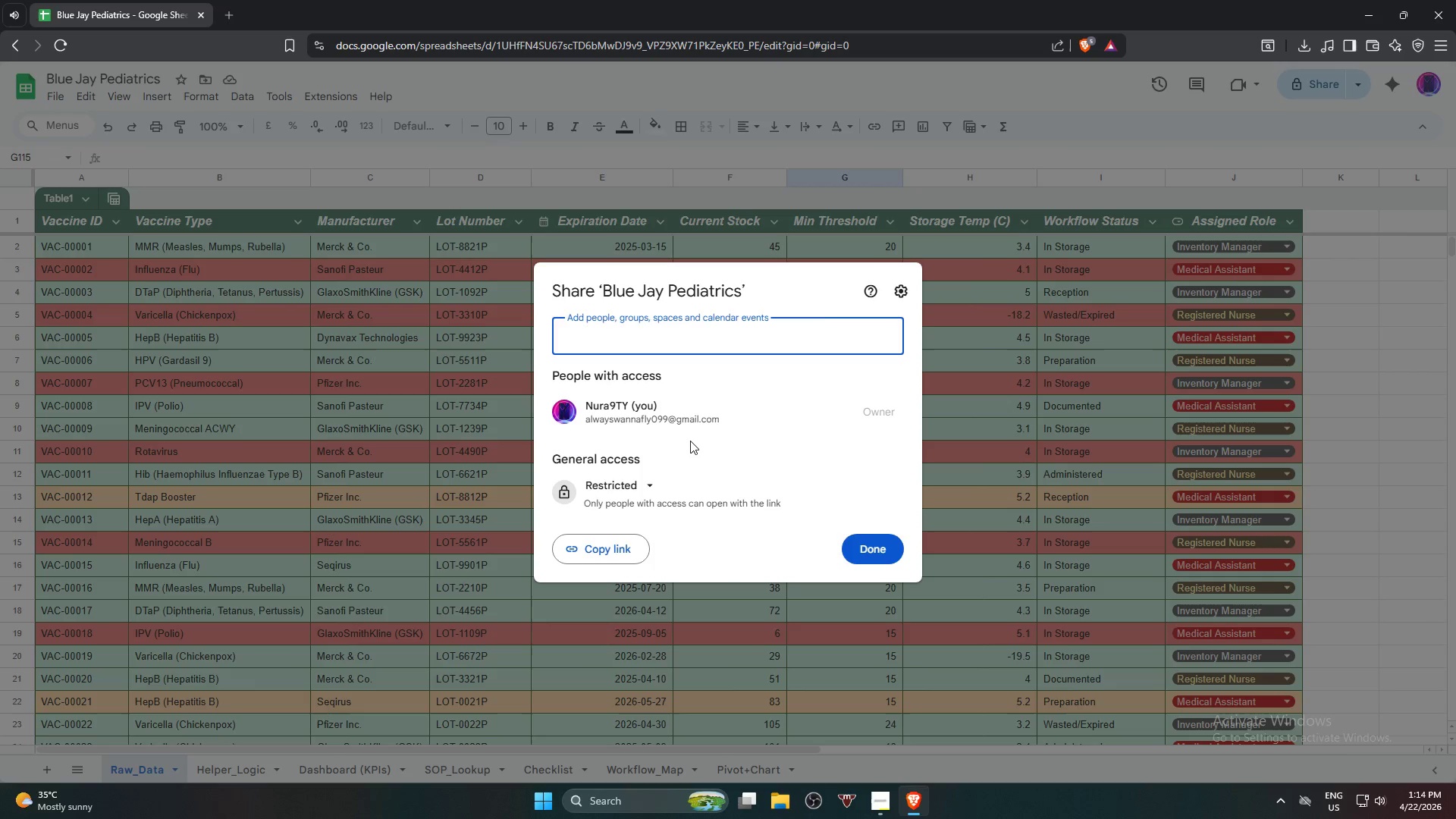 
wait(5.38)
 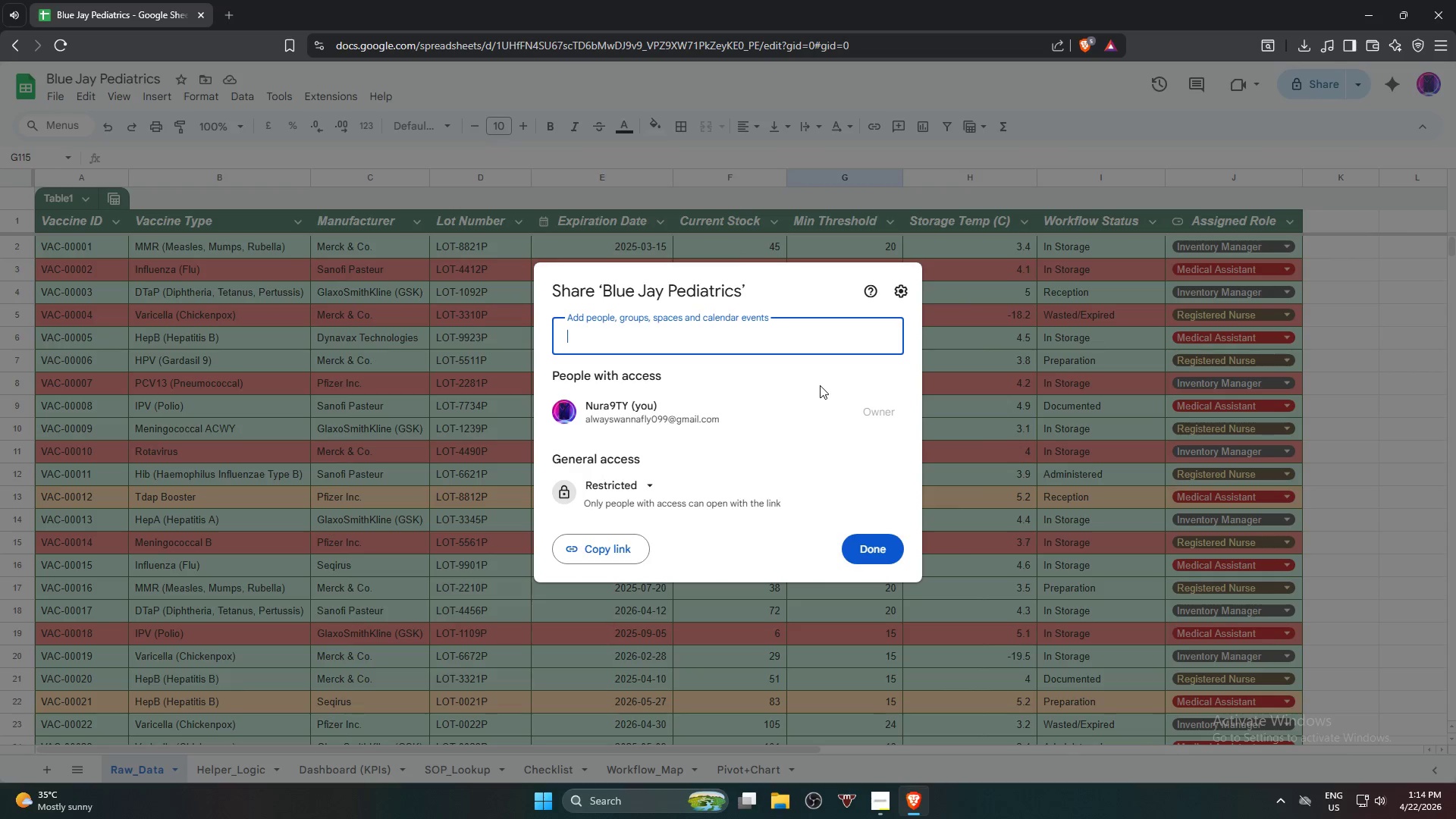 
left_click([639, 486])
 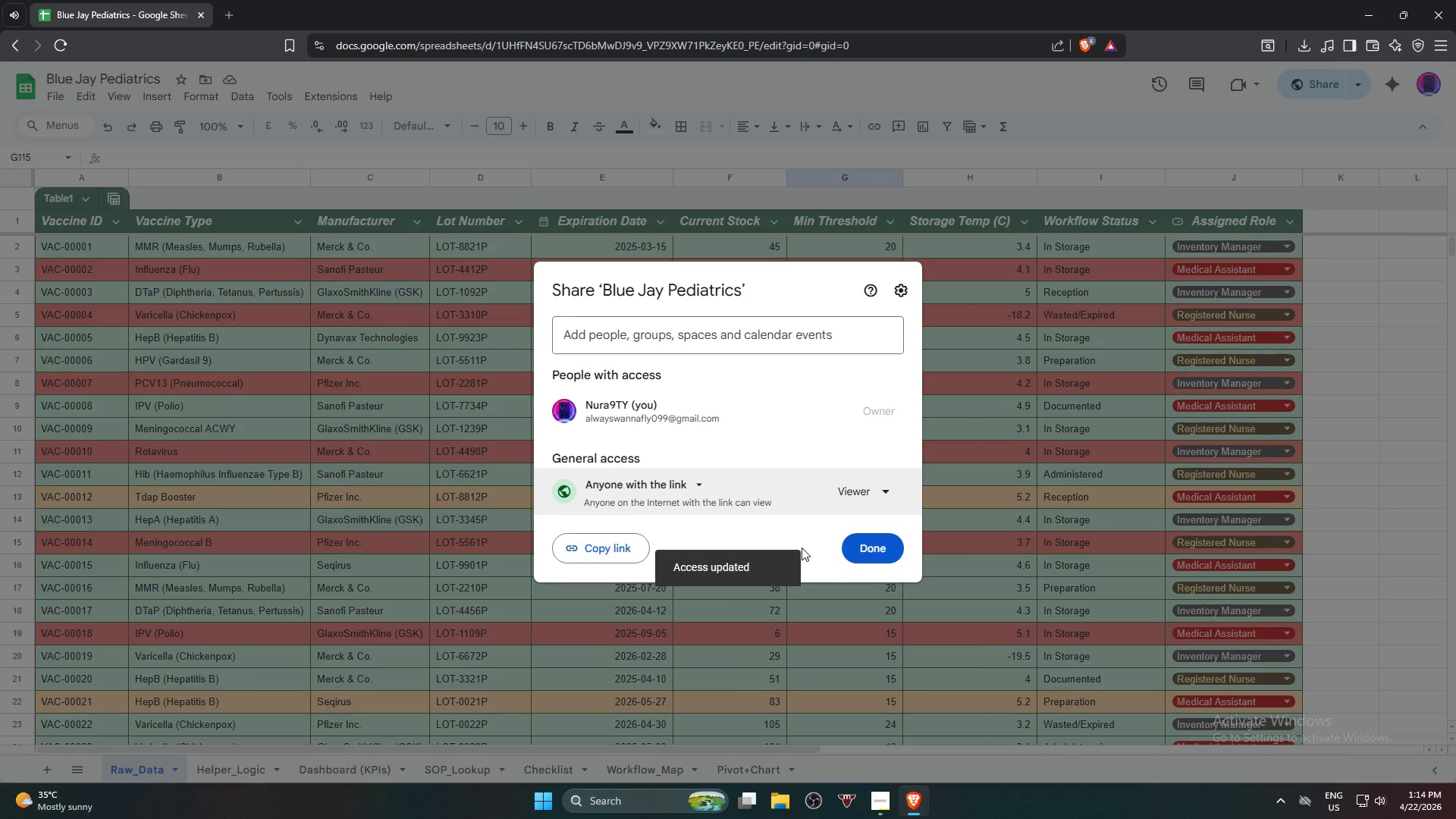 
left_click([868, 497])
 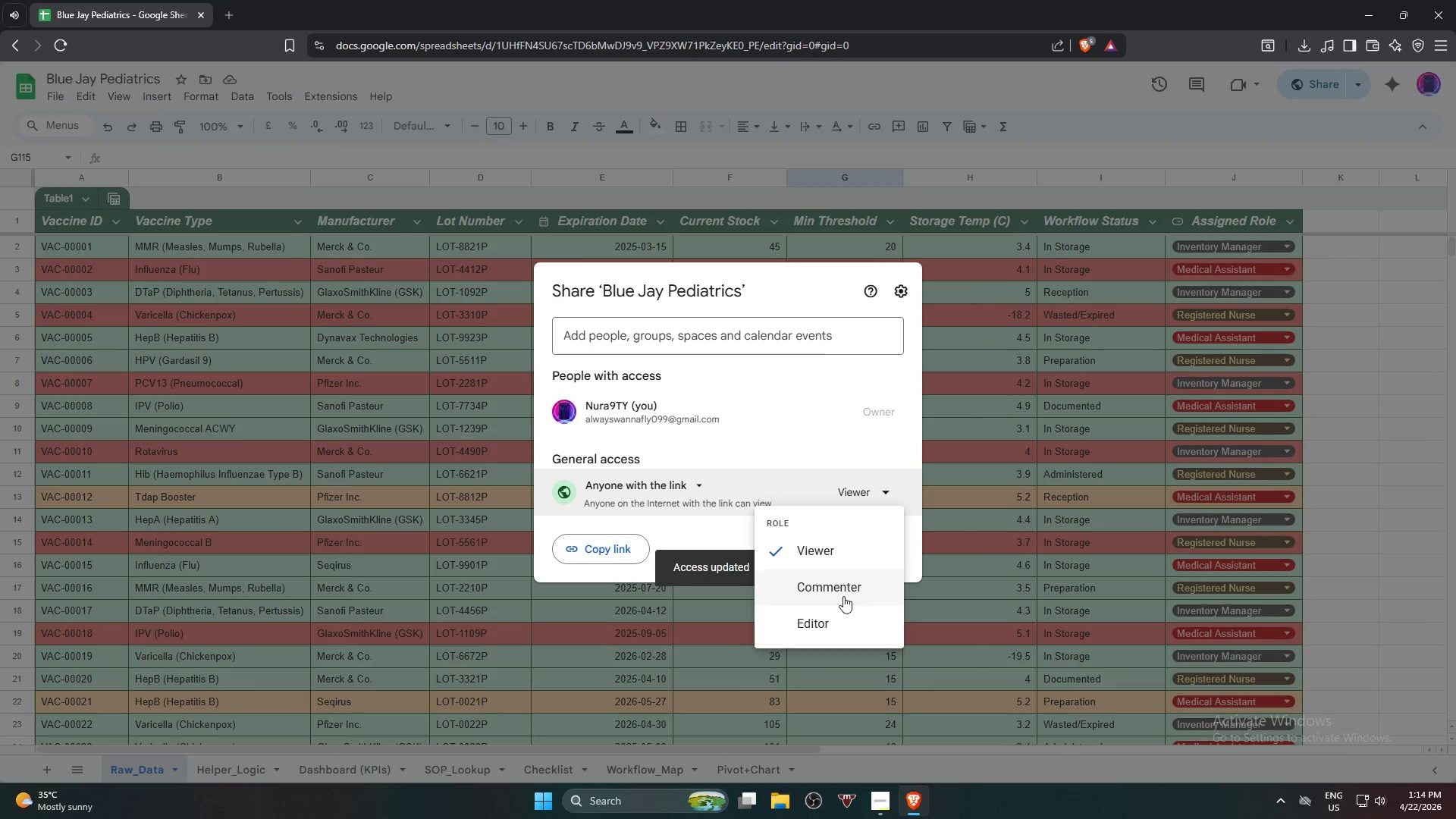 
left_click([831, 623])
 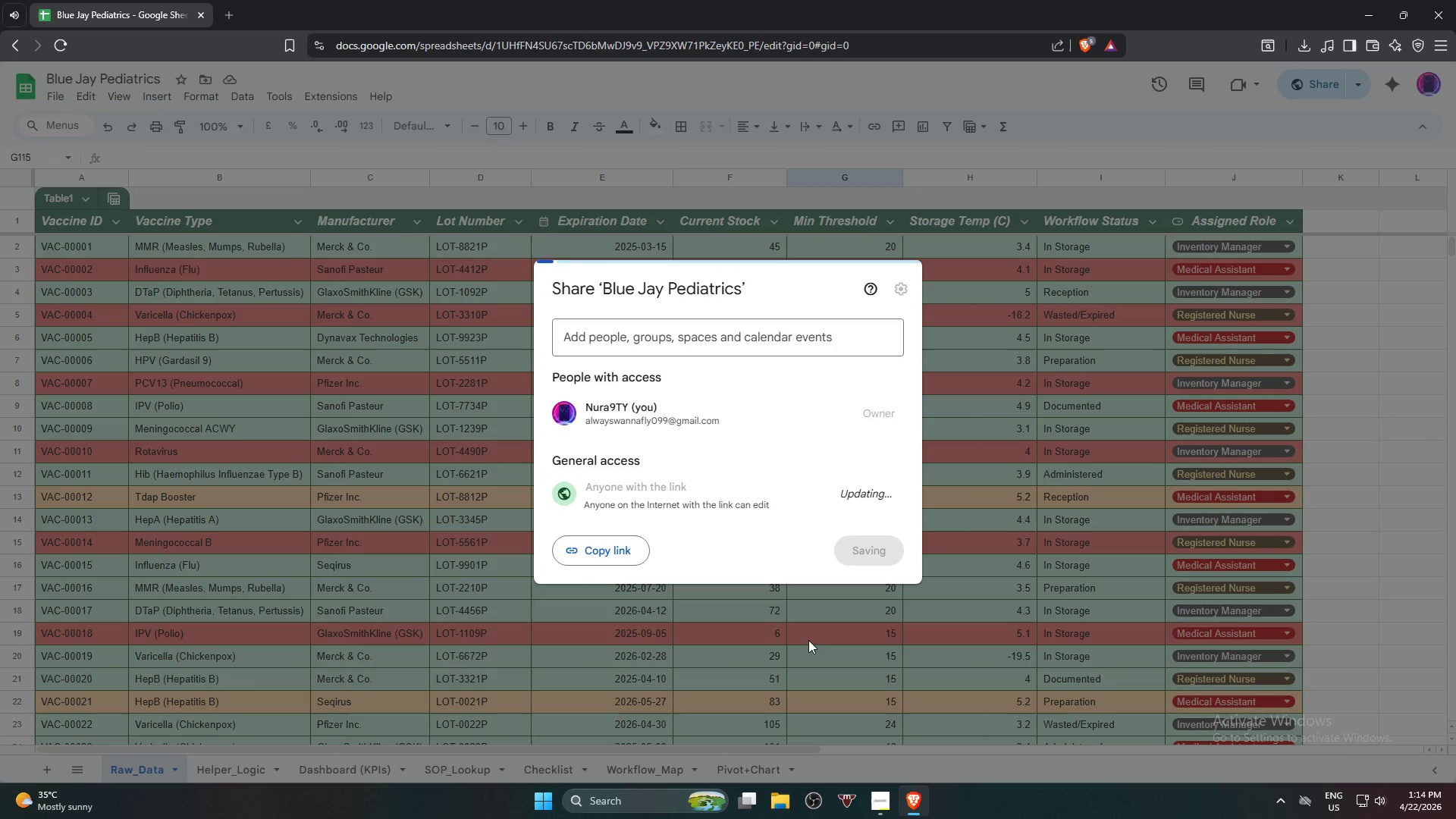 
mouse_move([764, 629])
 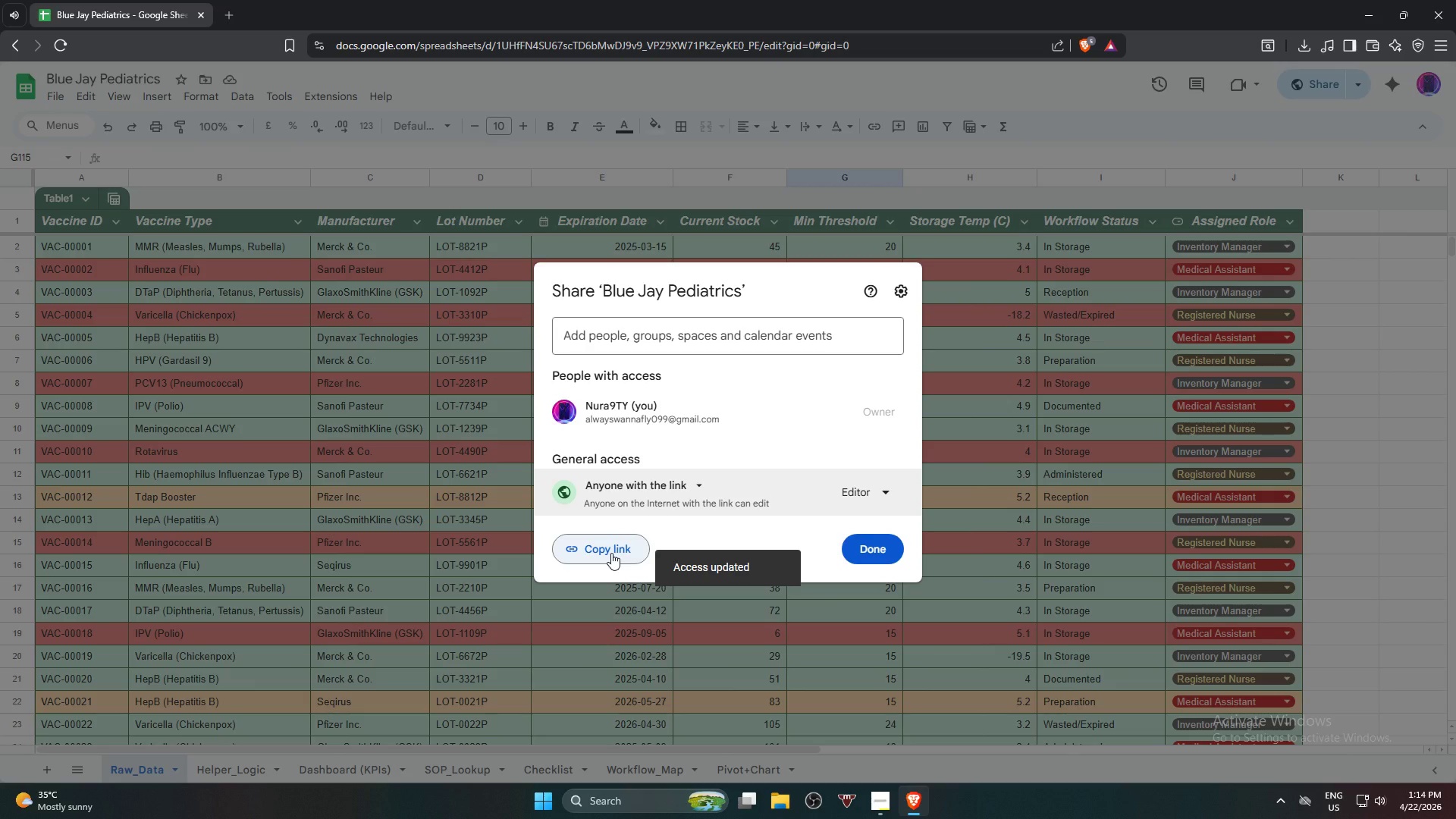 